 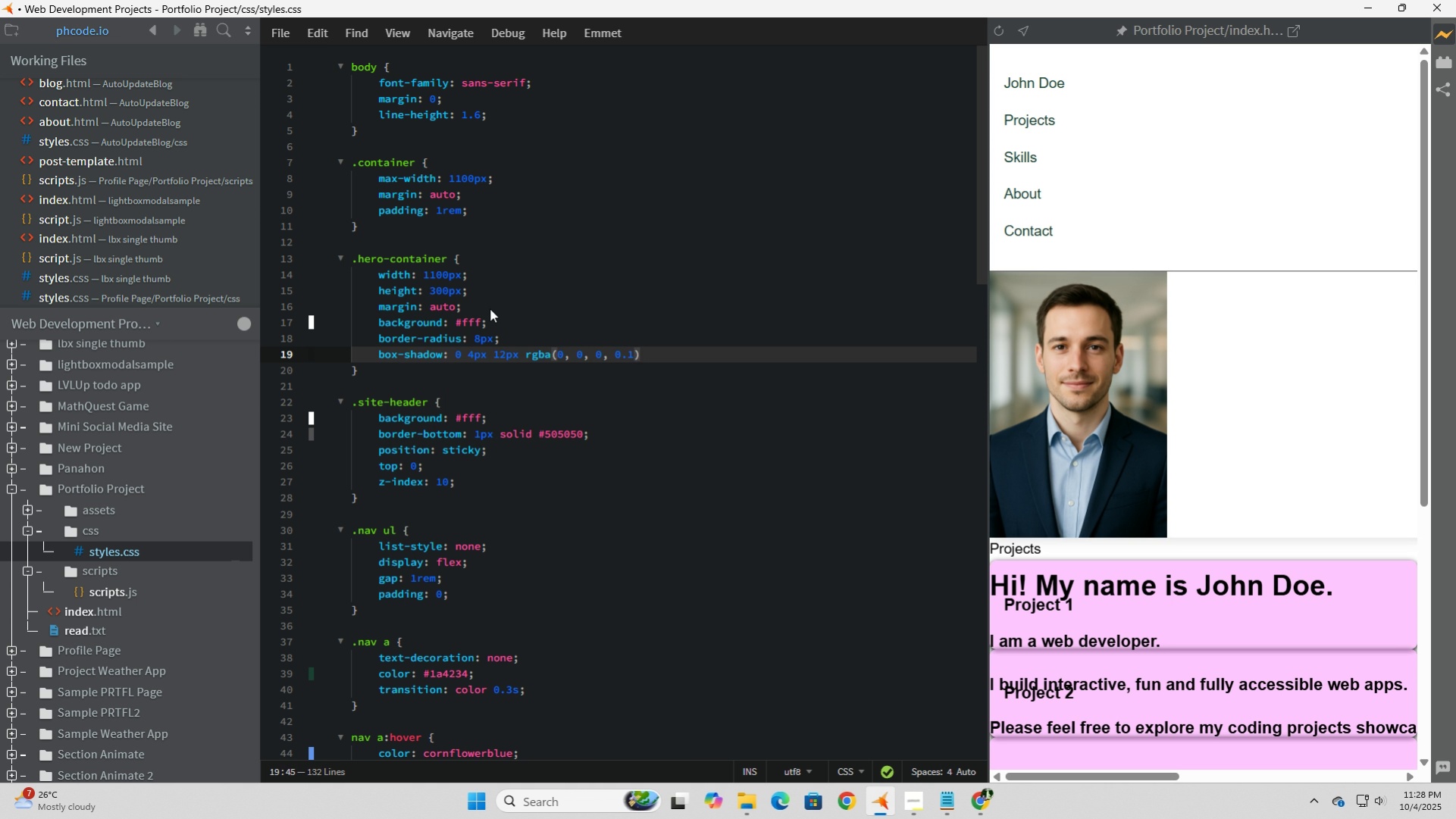 
key(ArrowRight)
 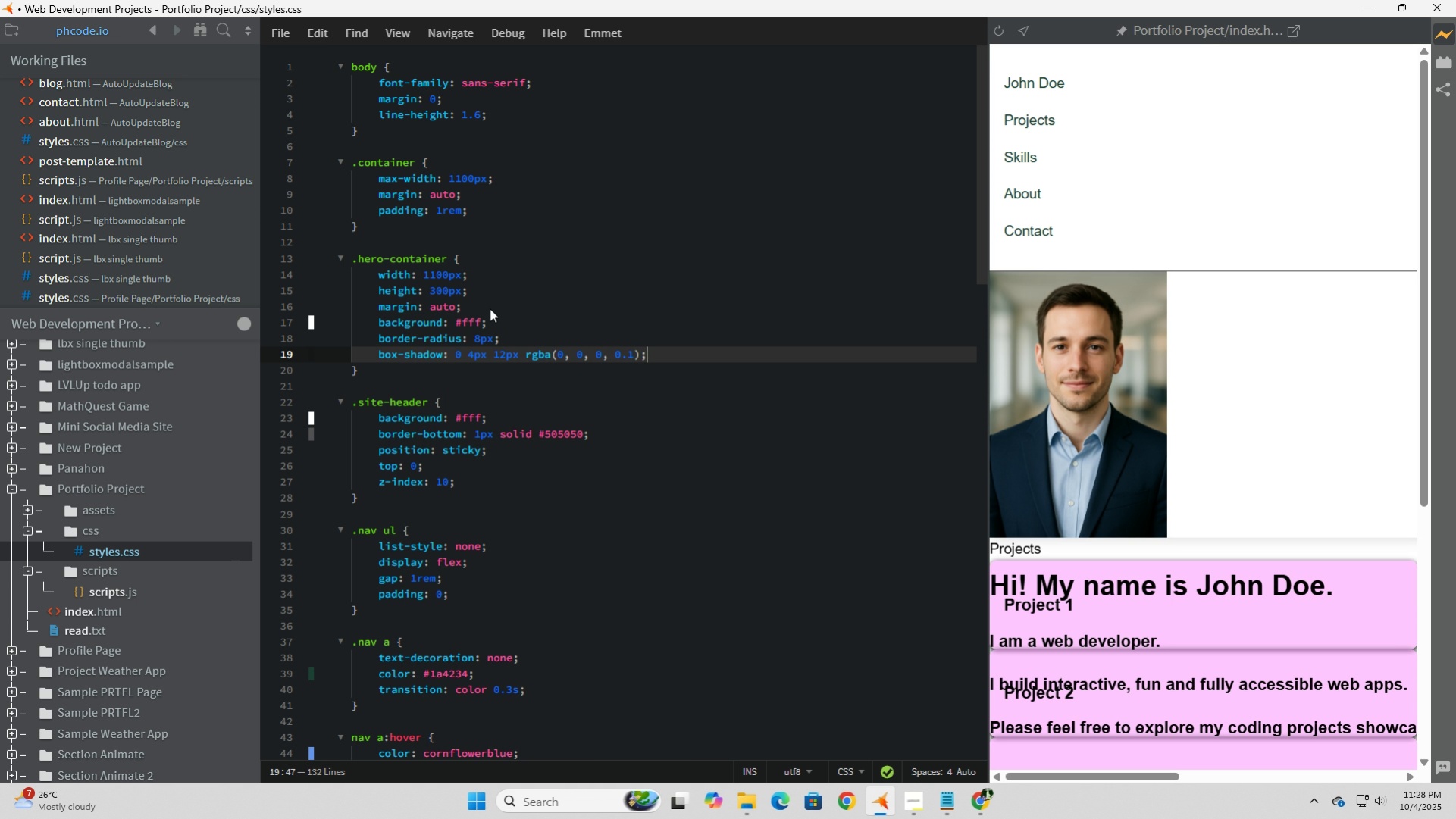 
key(Semicolon)
 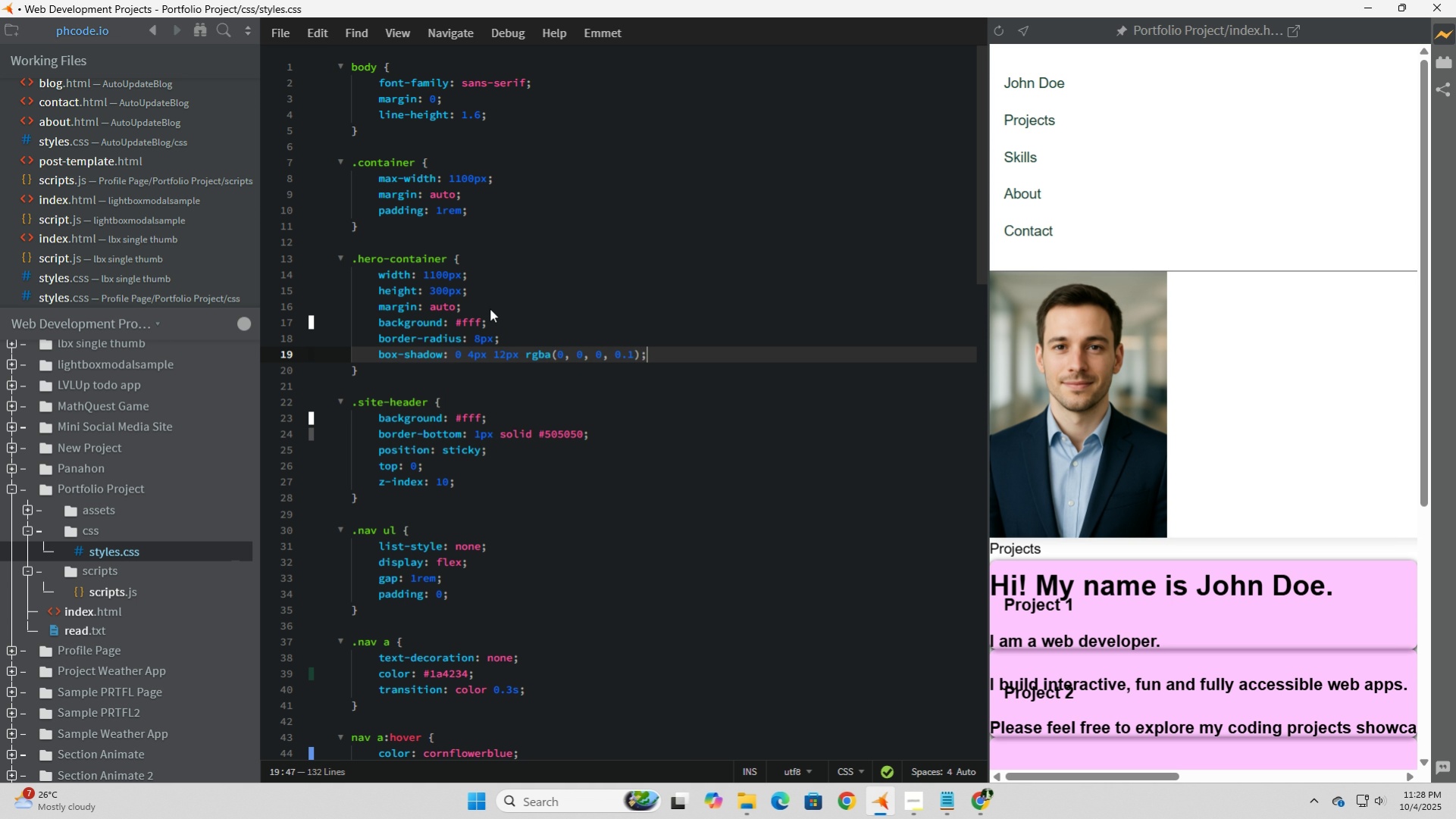 
key(Enter)
 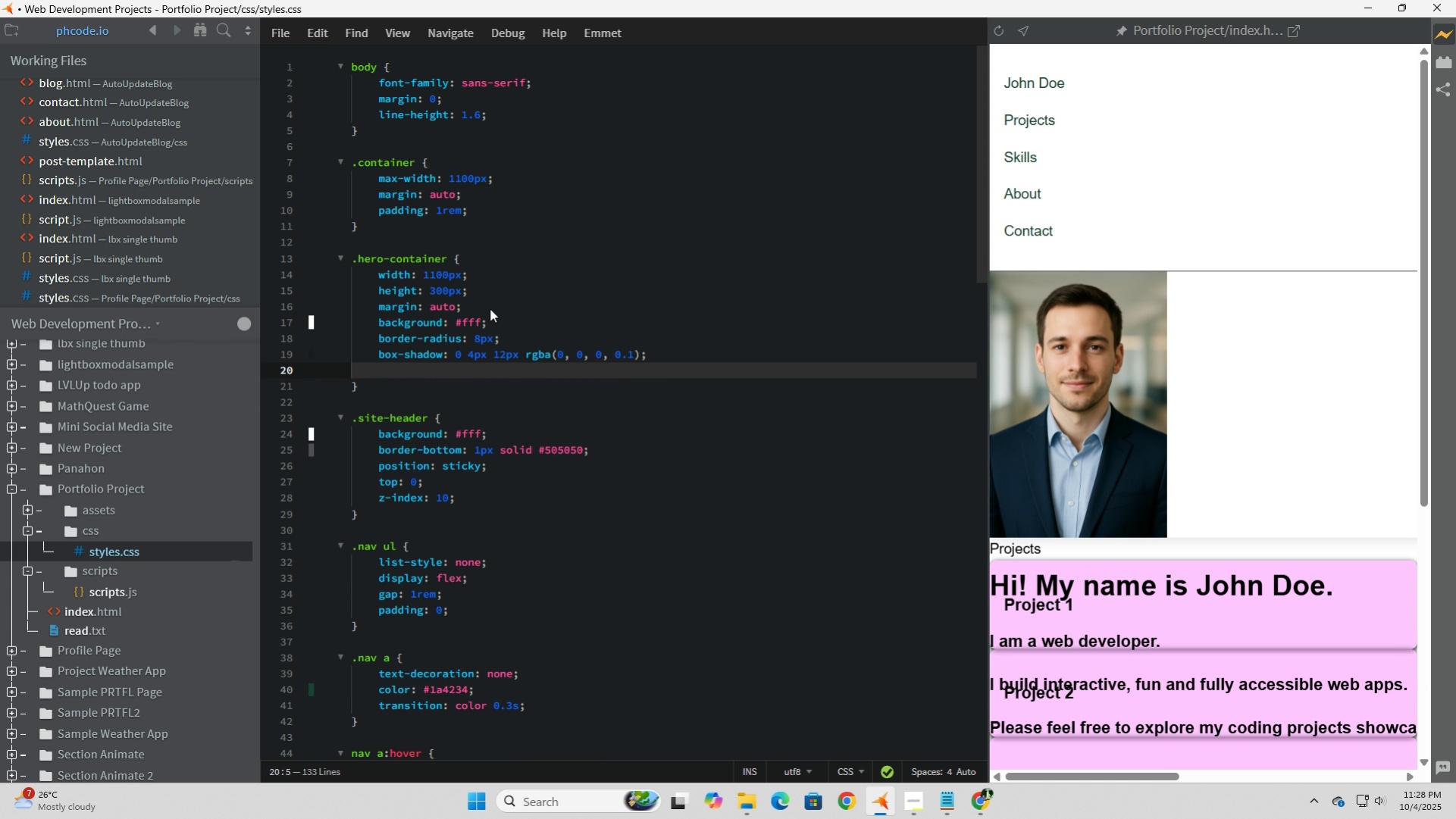 
type(display: )
 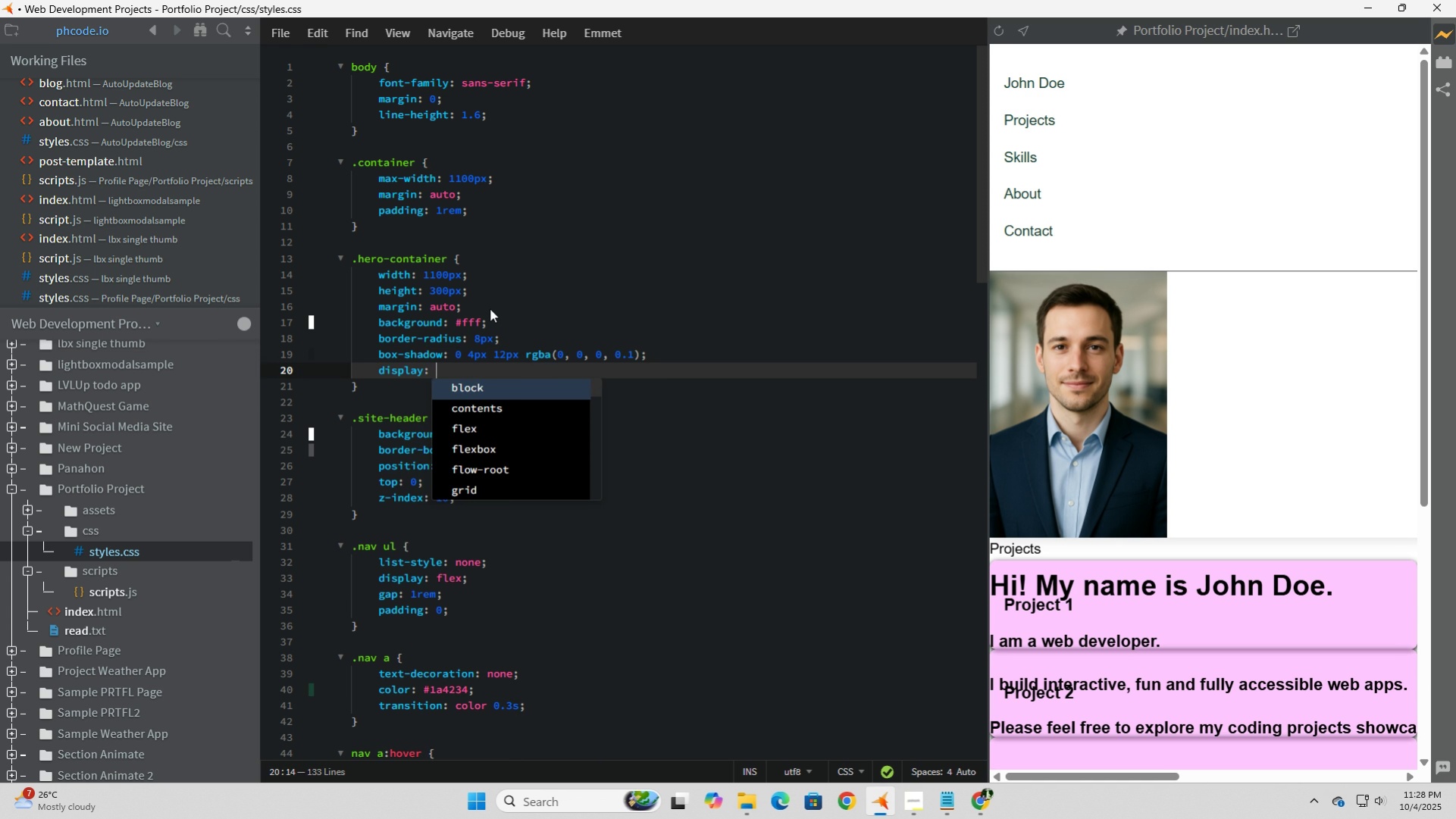 
key(ArrowDown)
 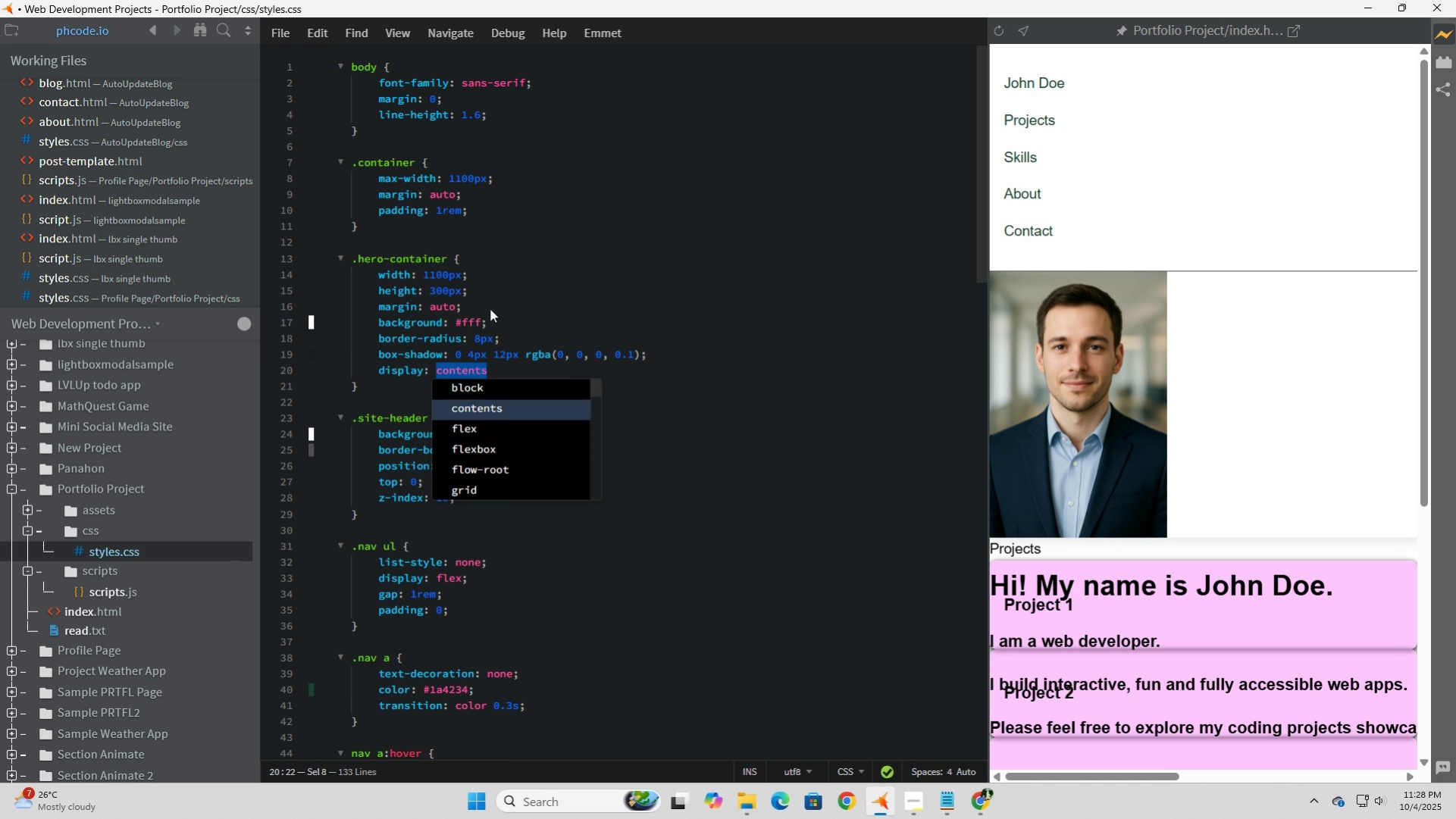 
key(ArrowDown)
 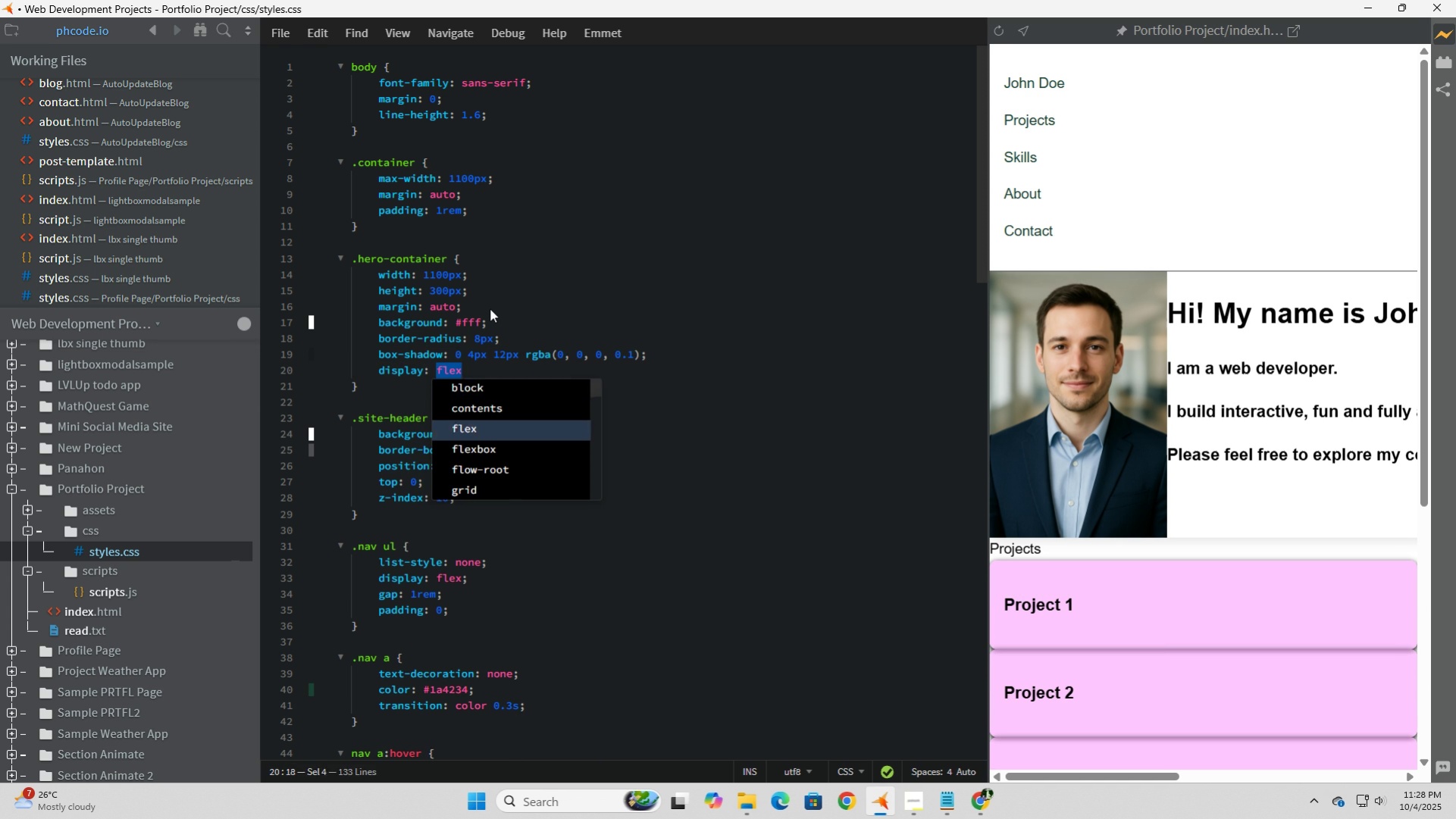 
key(Tab)
 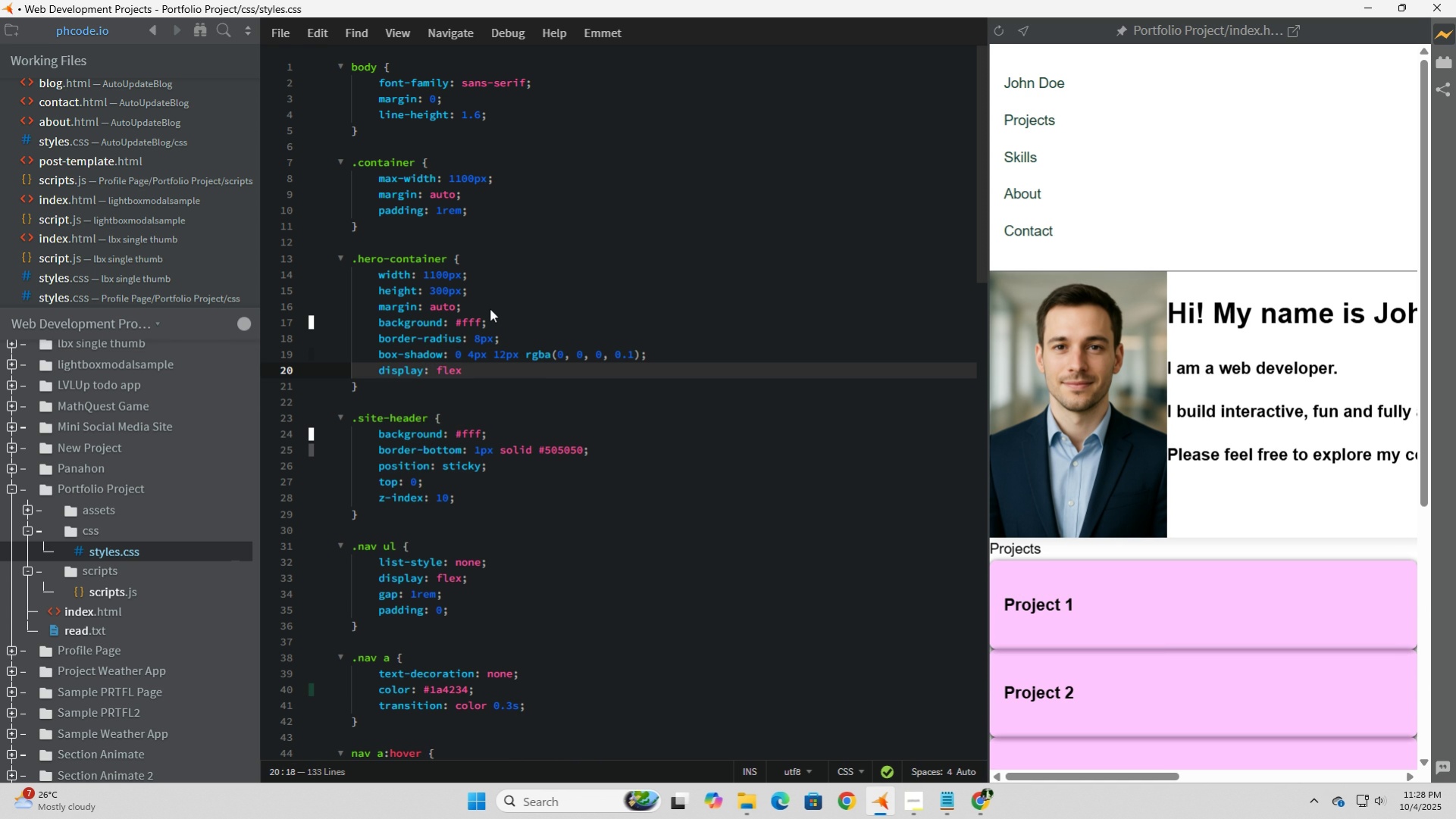 
key(Semicolon)
 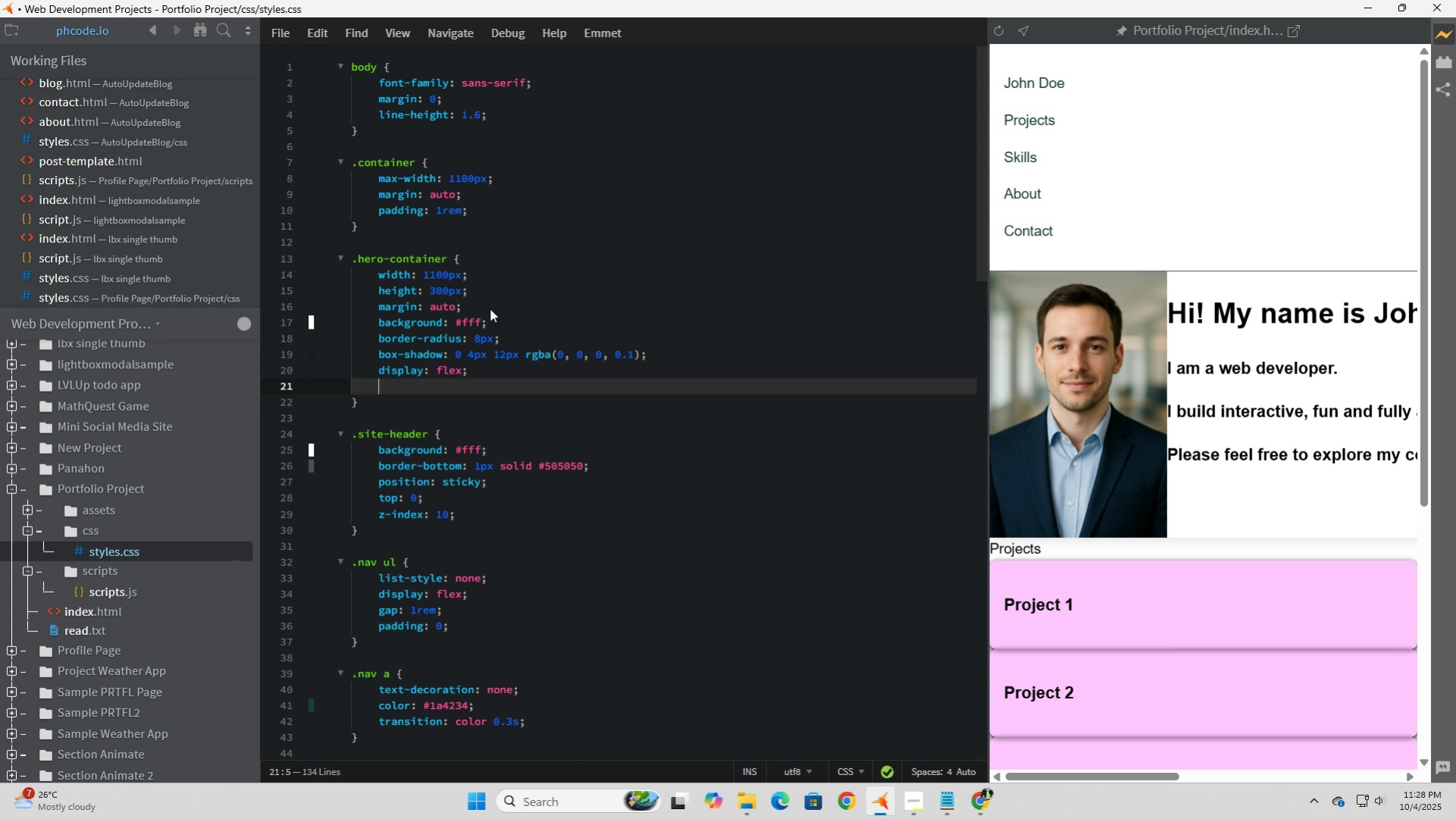 
key(Enter)
 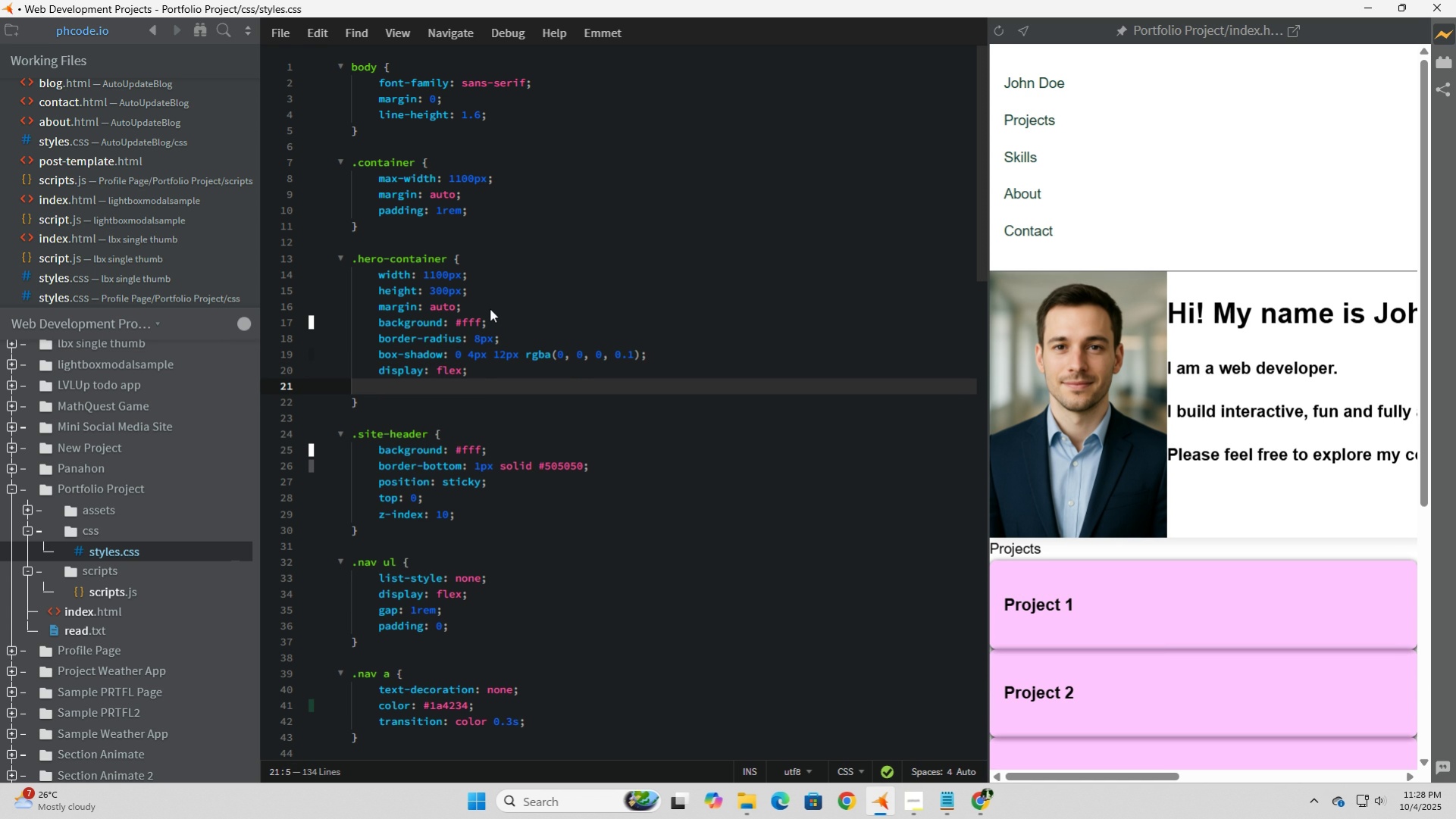 
type(align-ite)
key(Tab)
 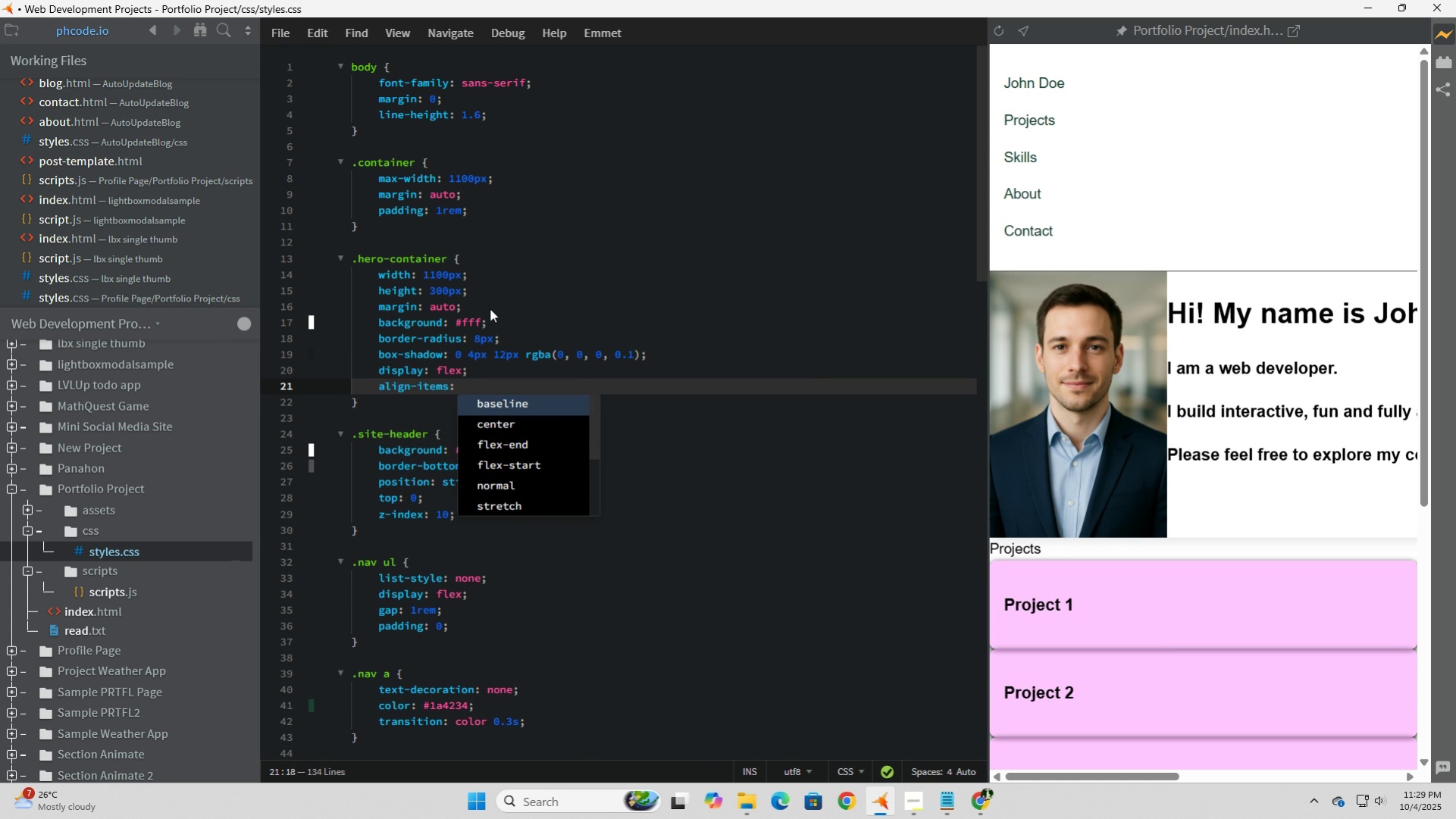 
key(ArrowDown)
 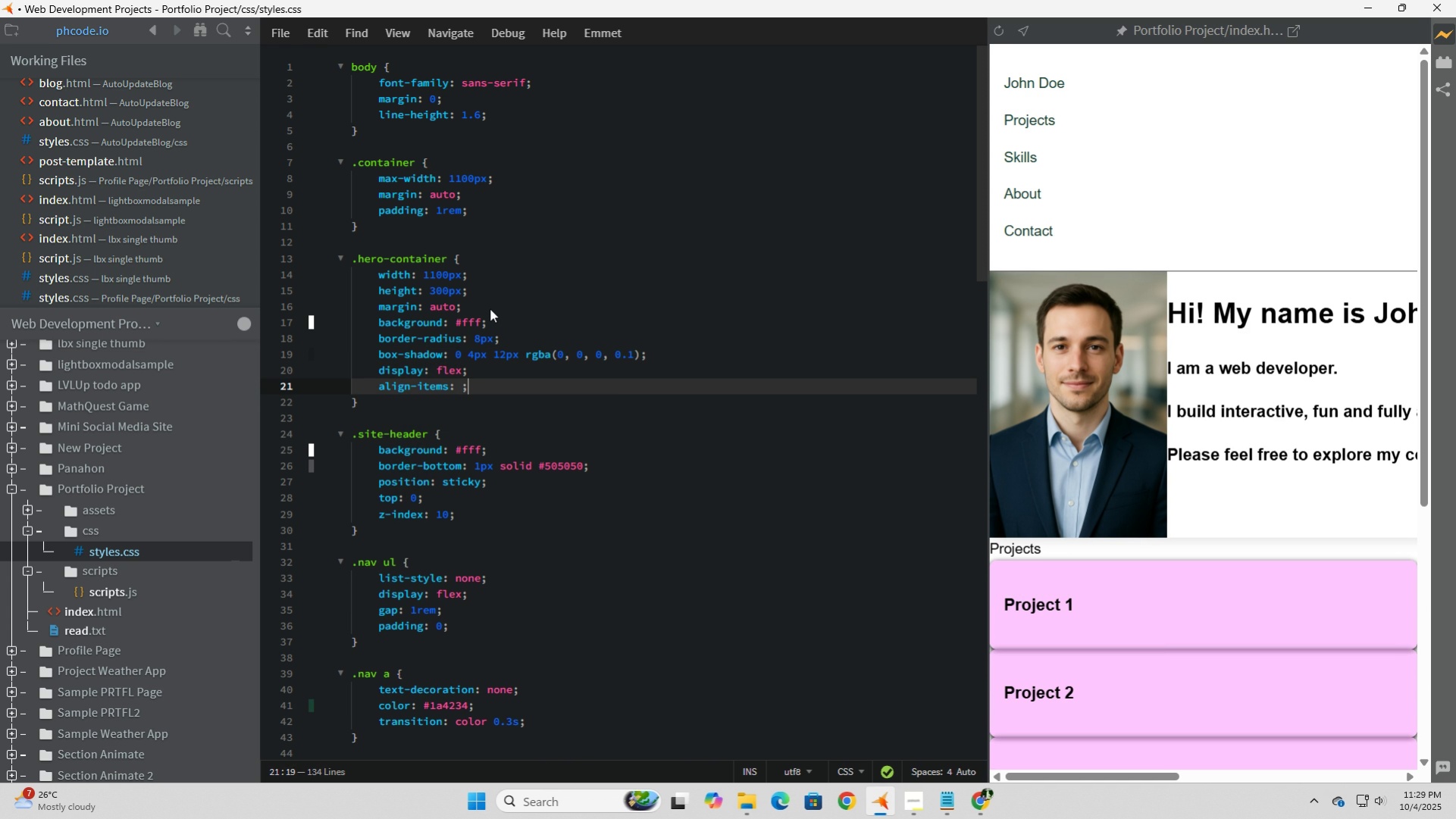 
key(Semicolon)
 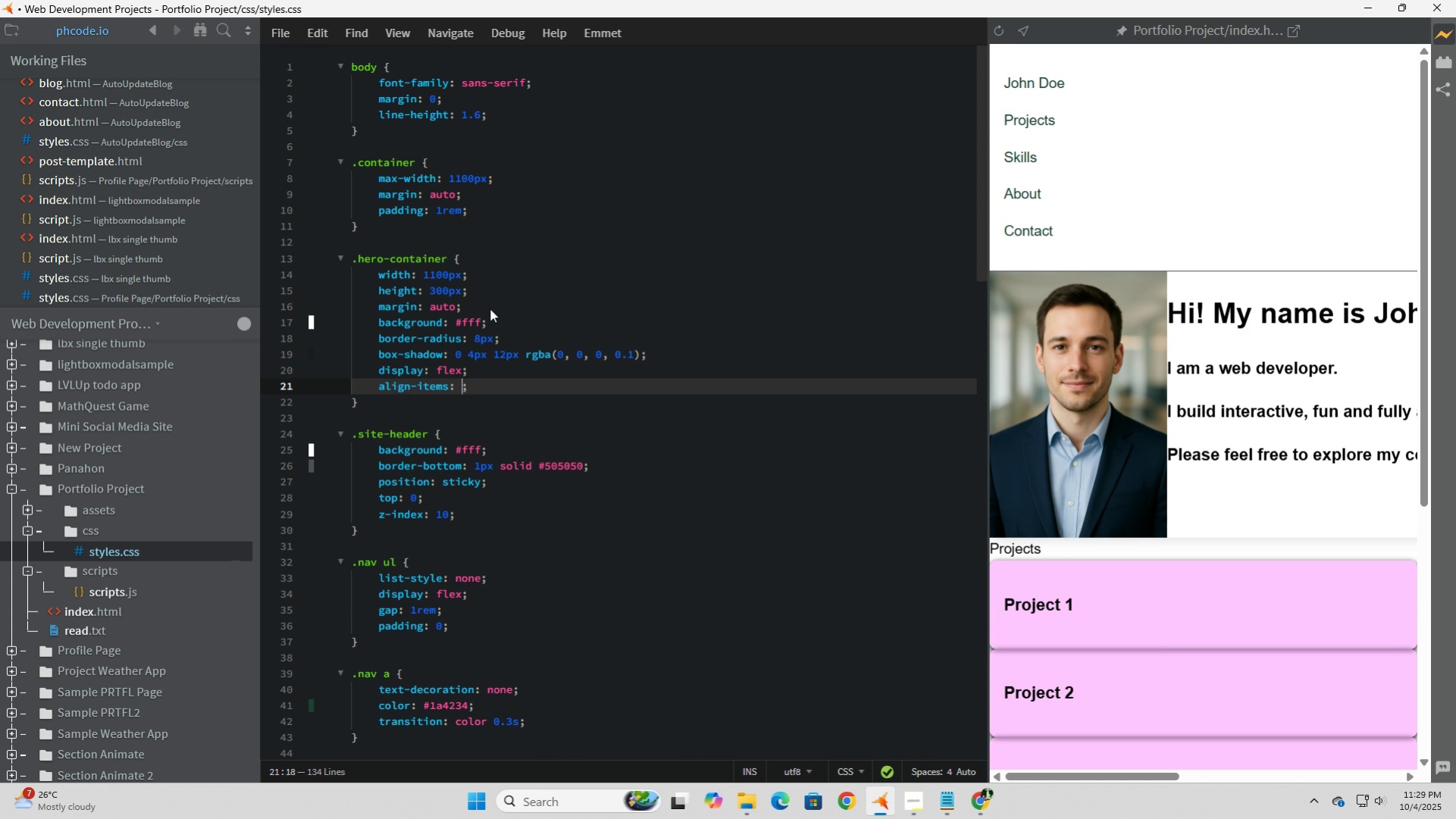 
key(ArrowLeft)
 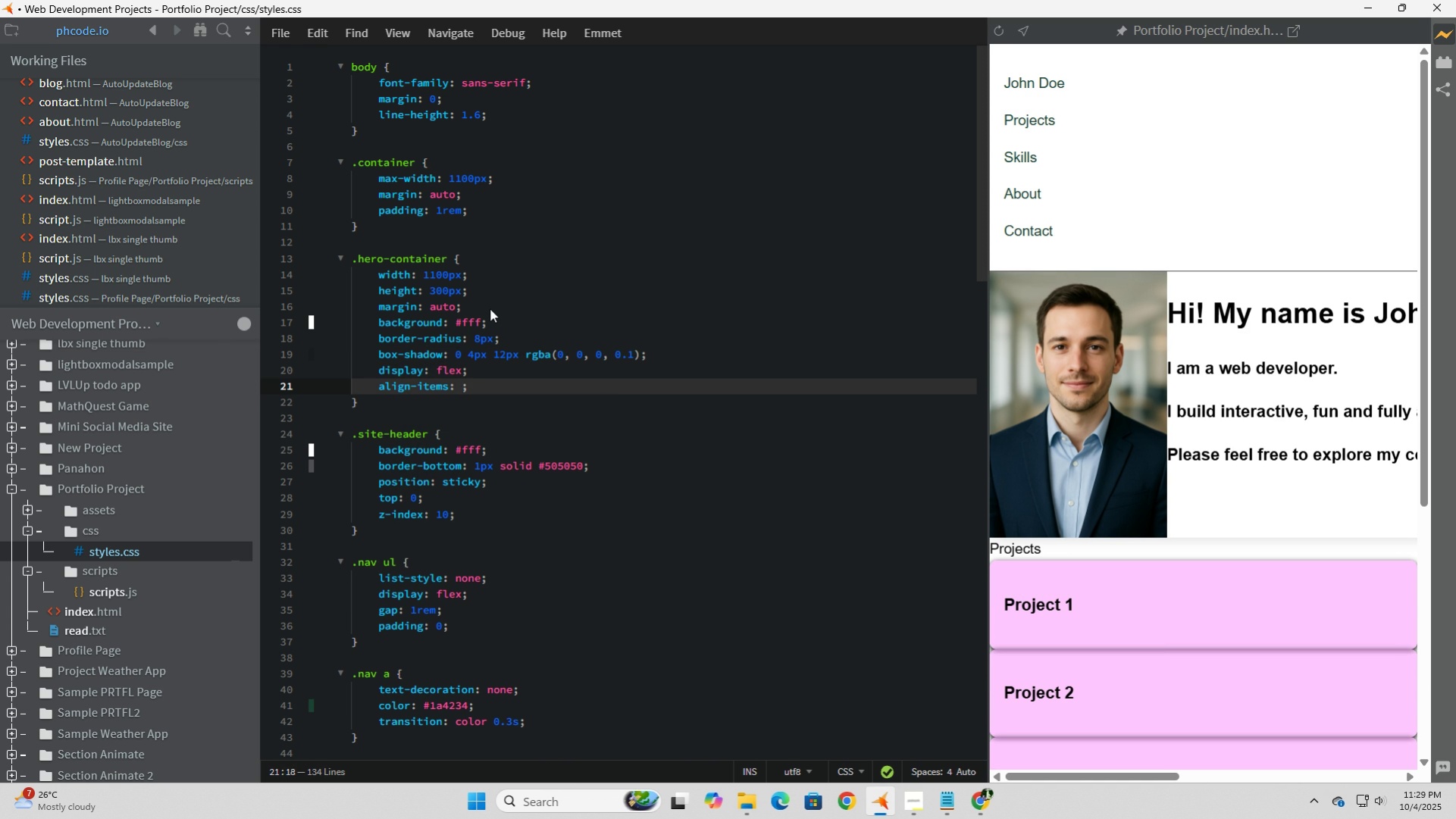 
type(center)
 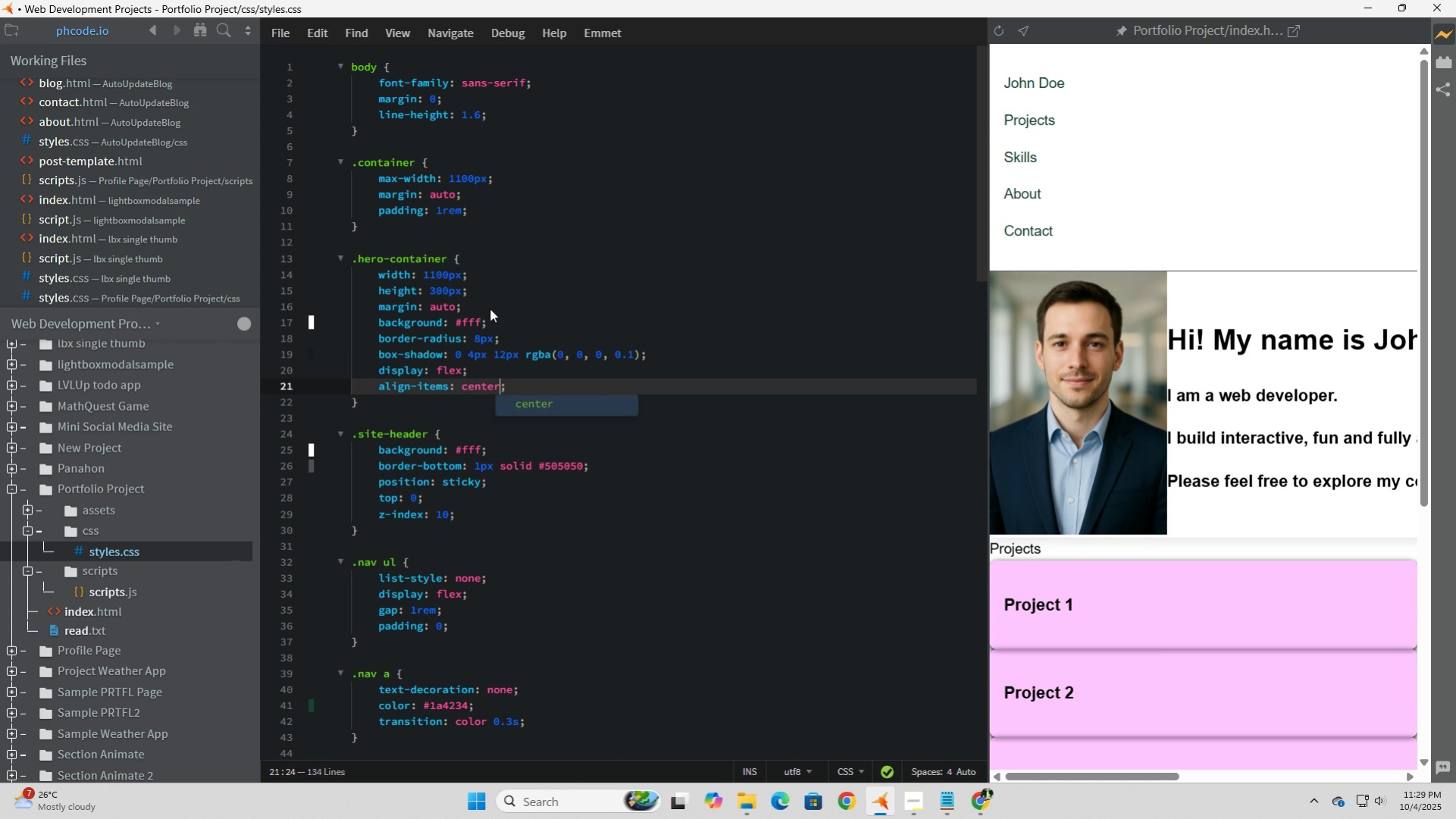 
key(ArrowRight)
 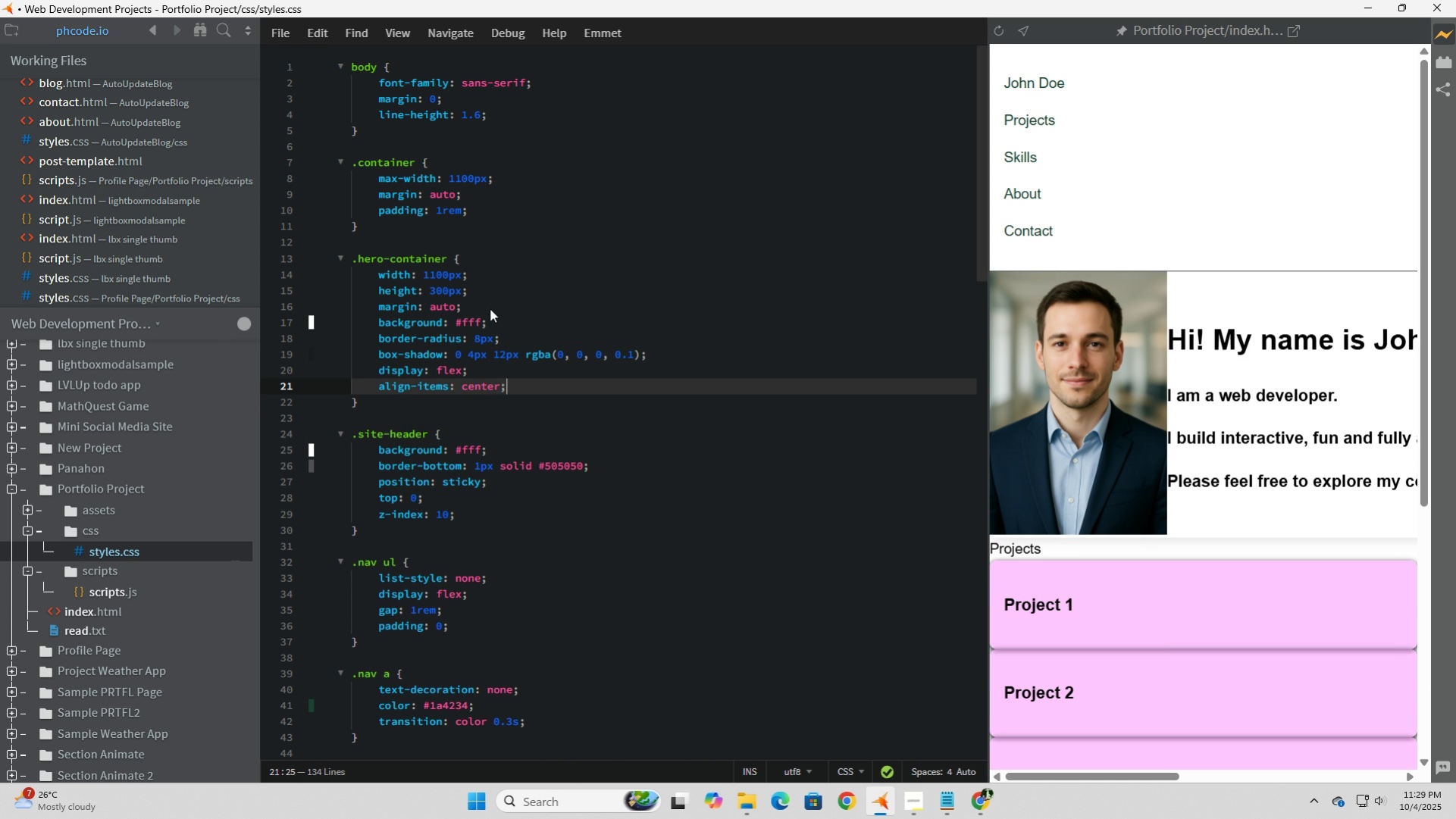 
key(Enter)
 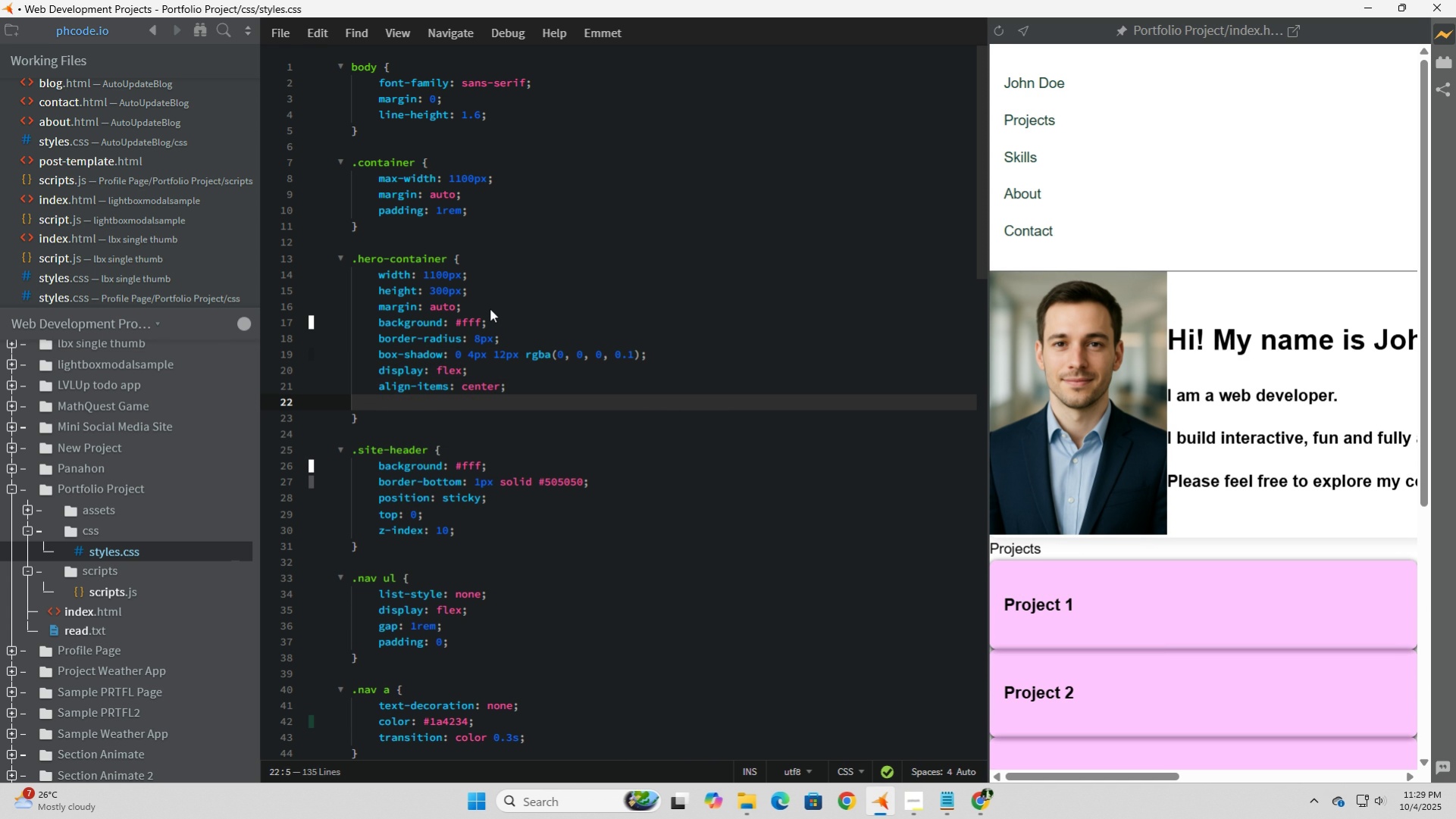 
type(justify)
key(Tab)
 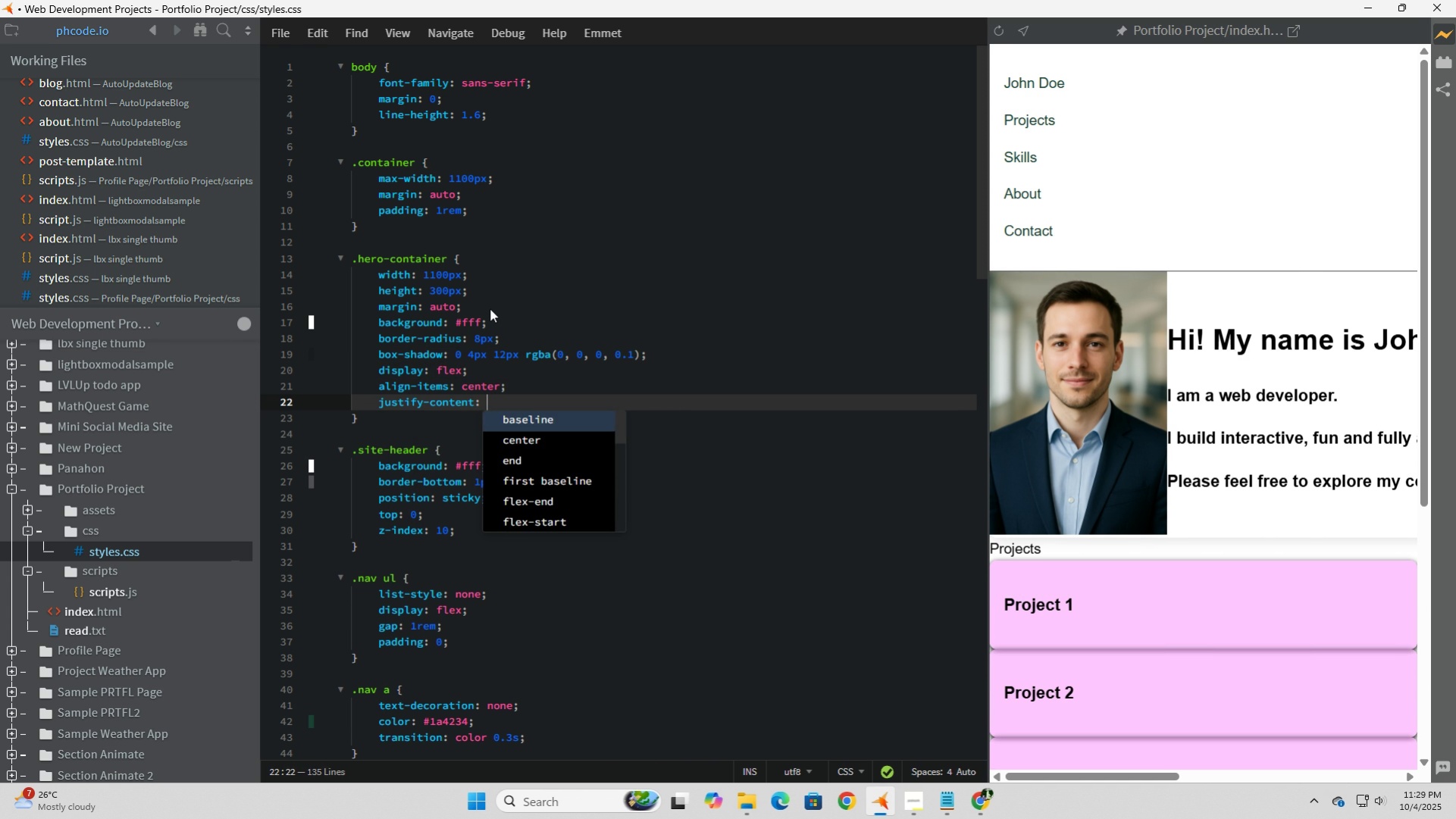 
key(ArrowDown)
 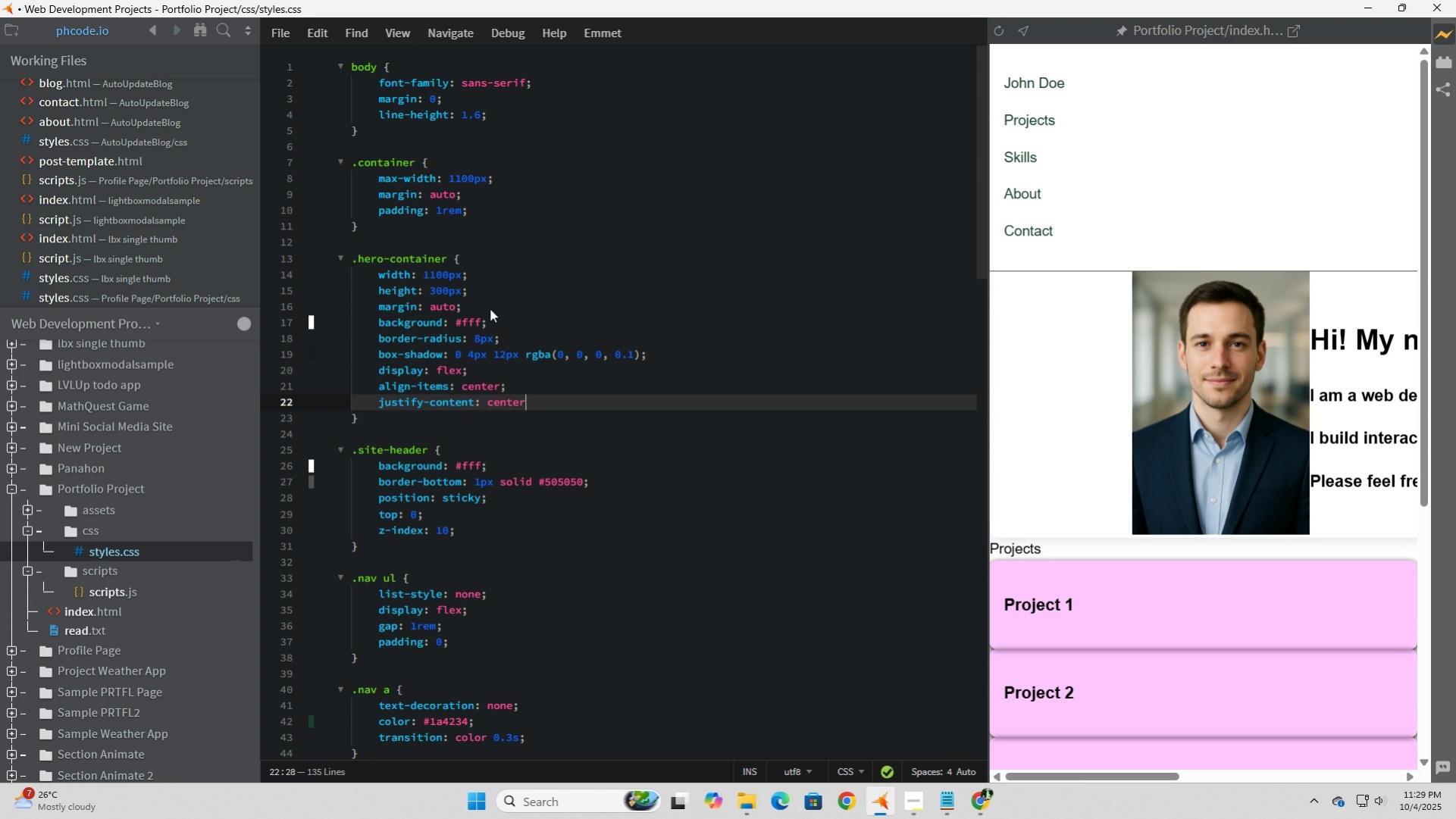 
key(Tab)
 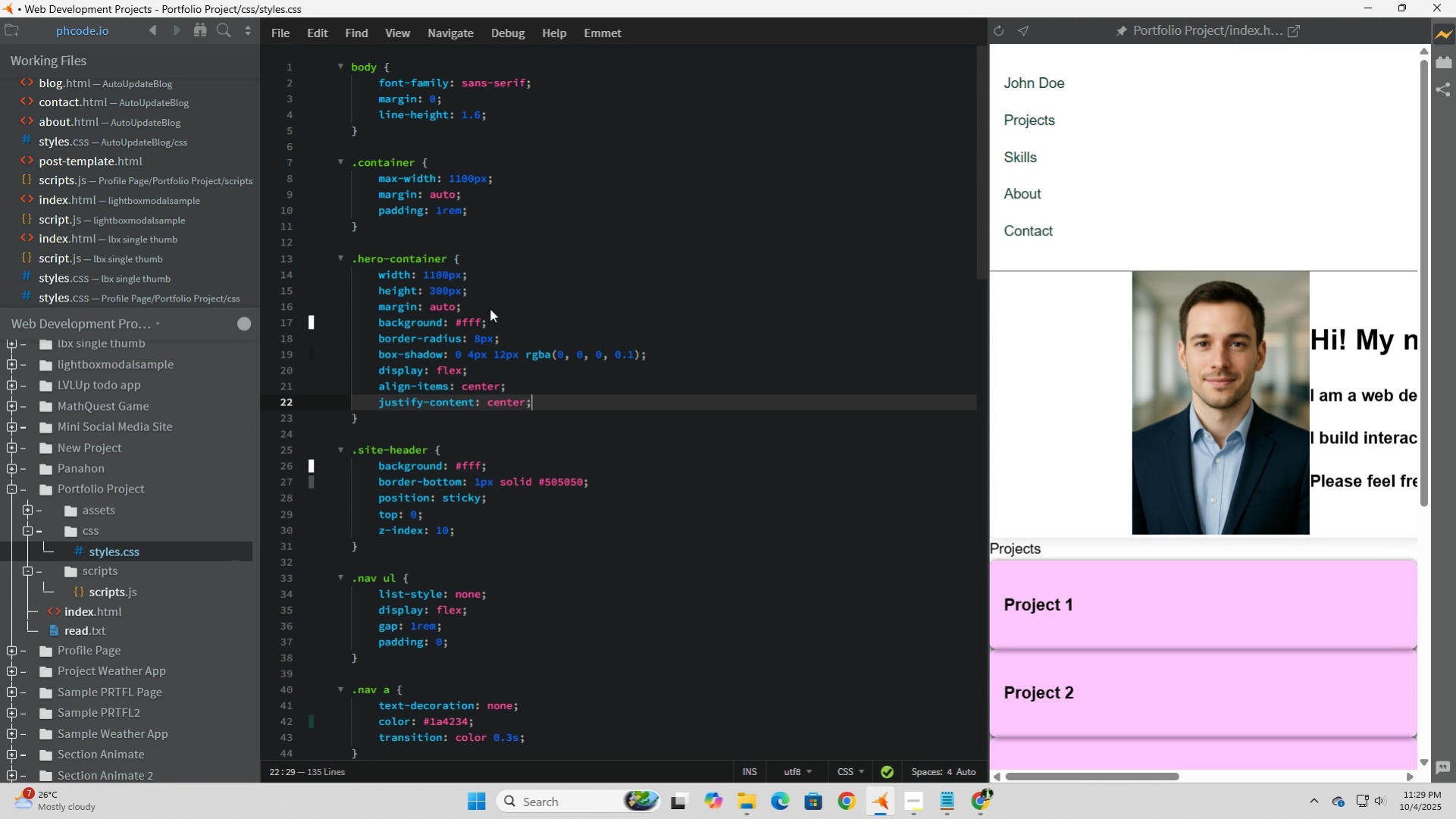 
key(Semicolon)
 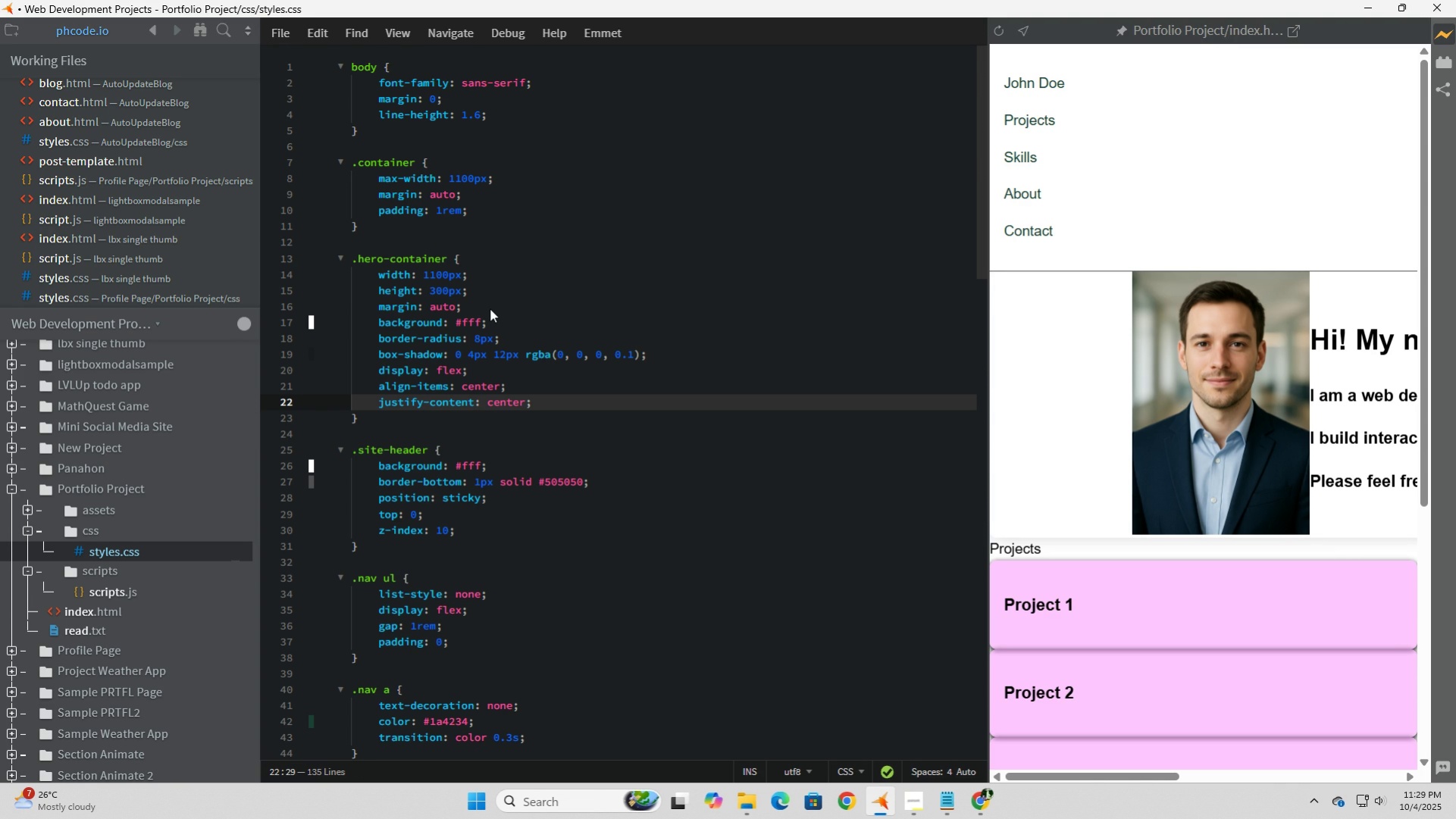 
key(ArrowDown)
 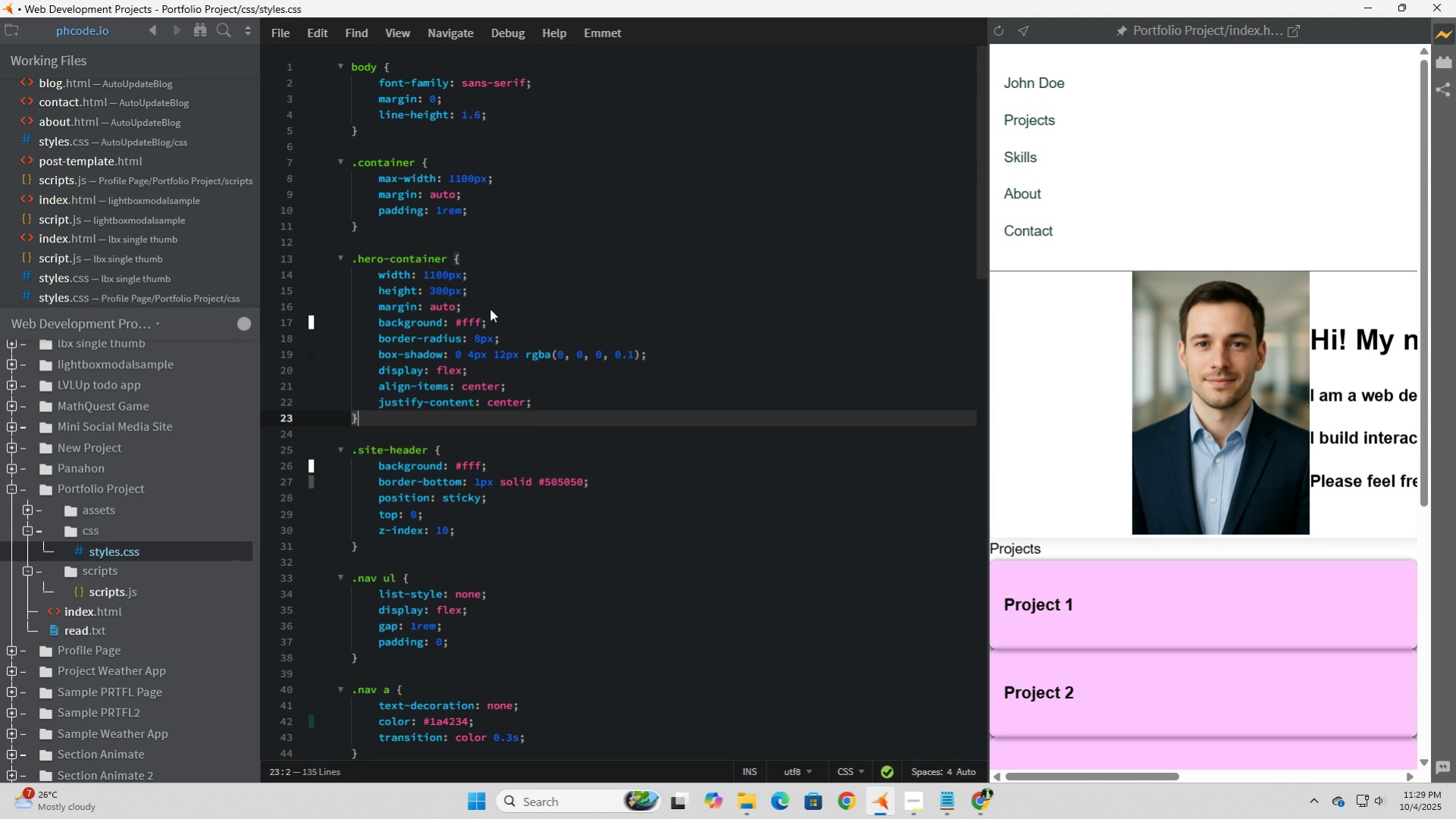 
key(Enter)
 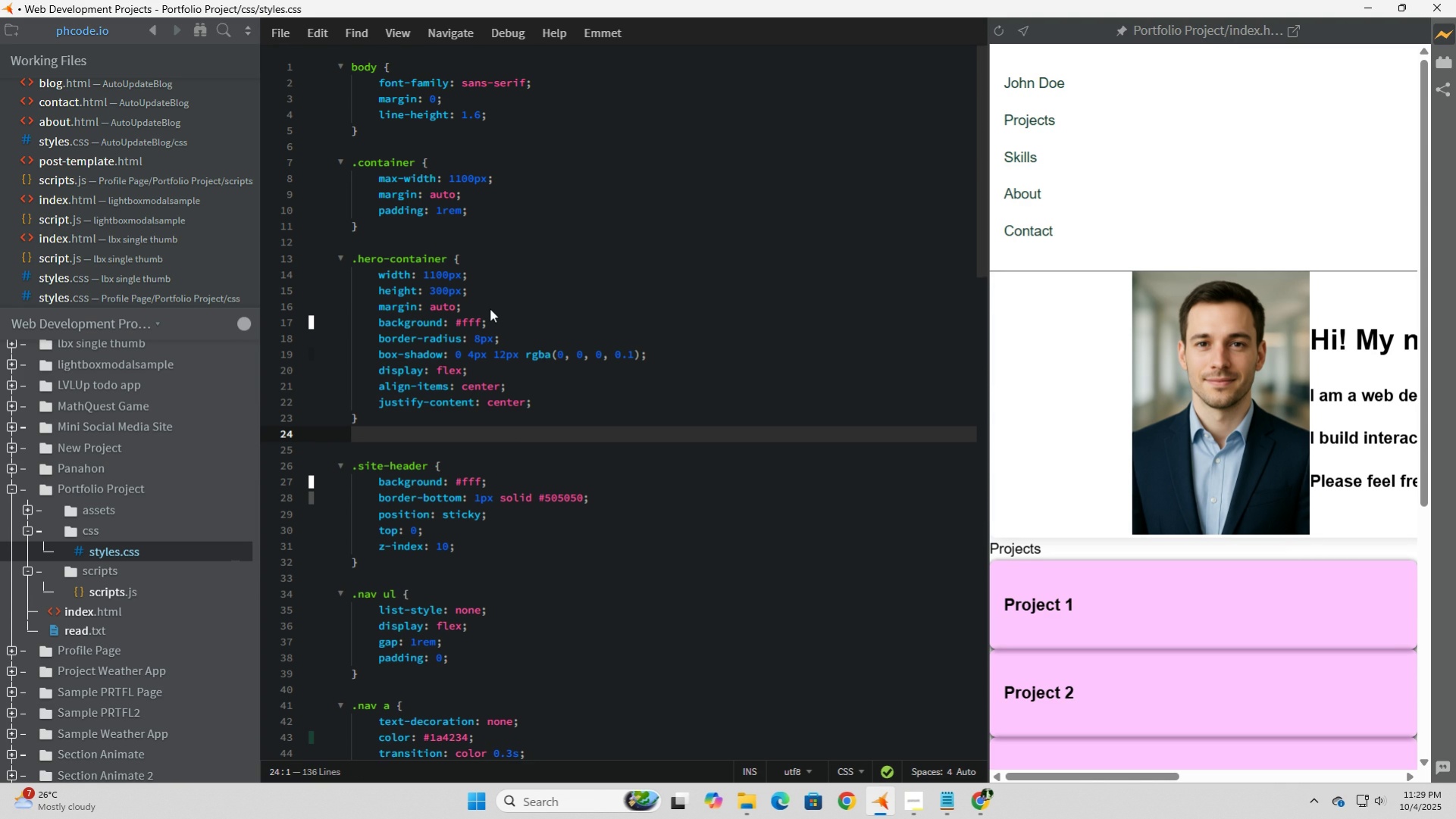 
key(Enter)
 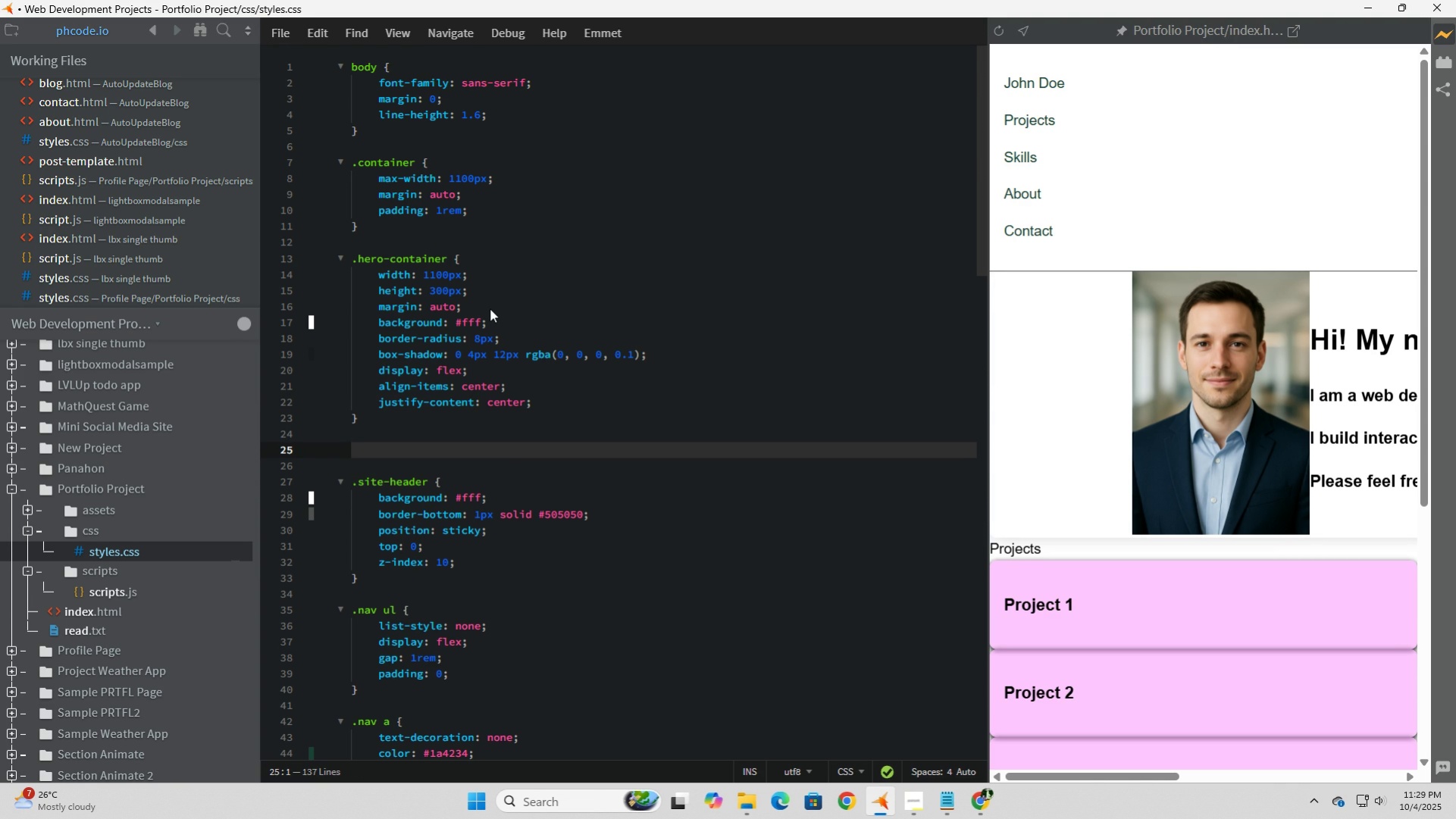 
type(.text)
 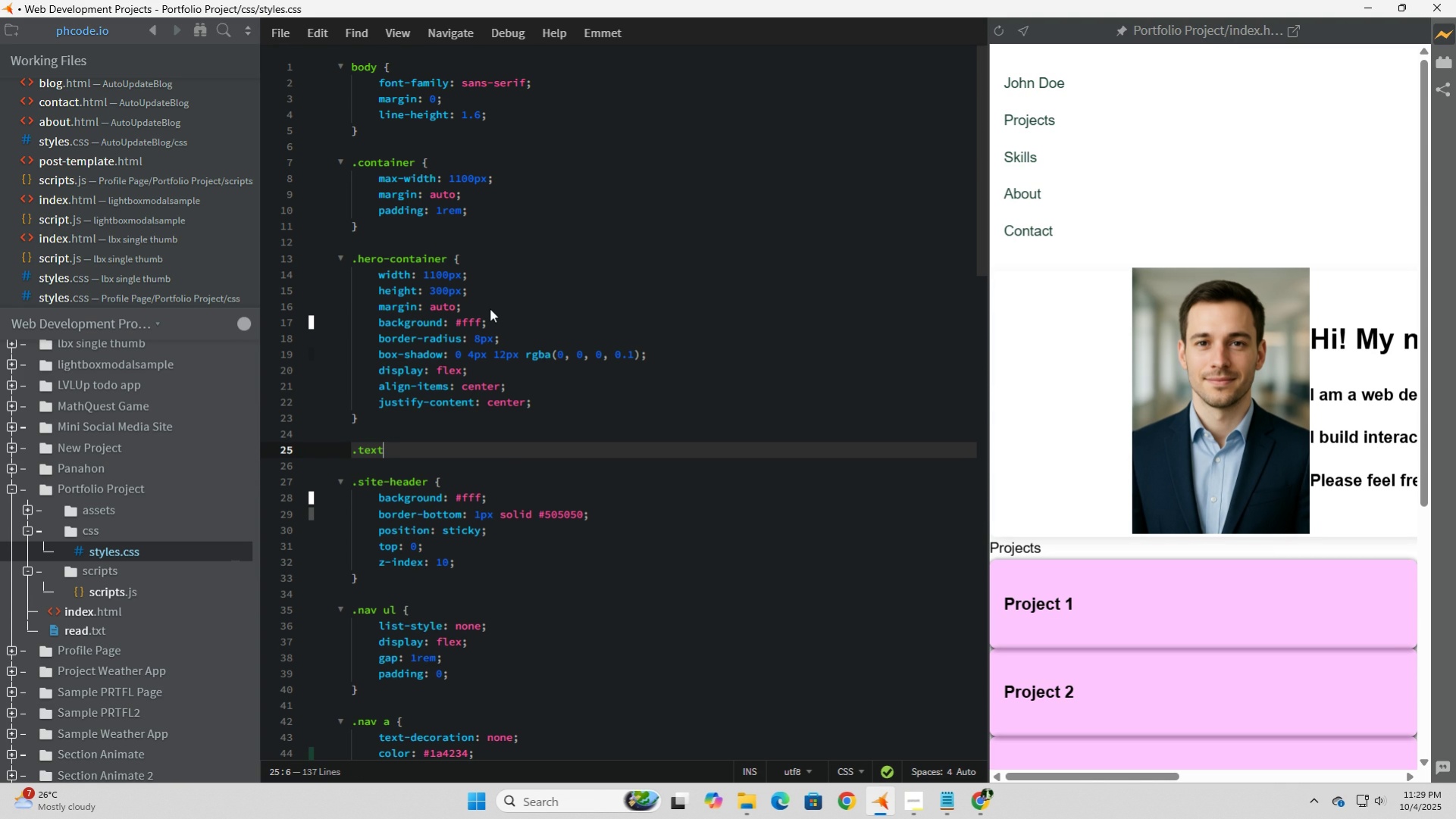 
key(Enter)
 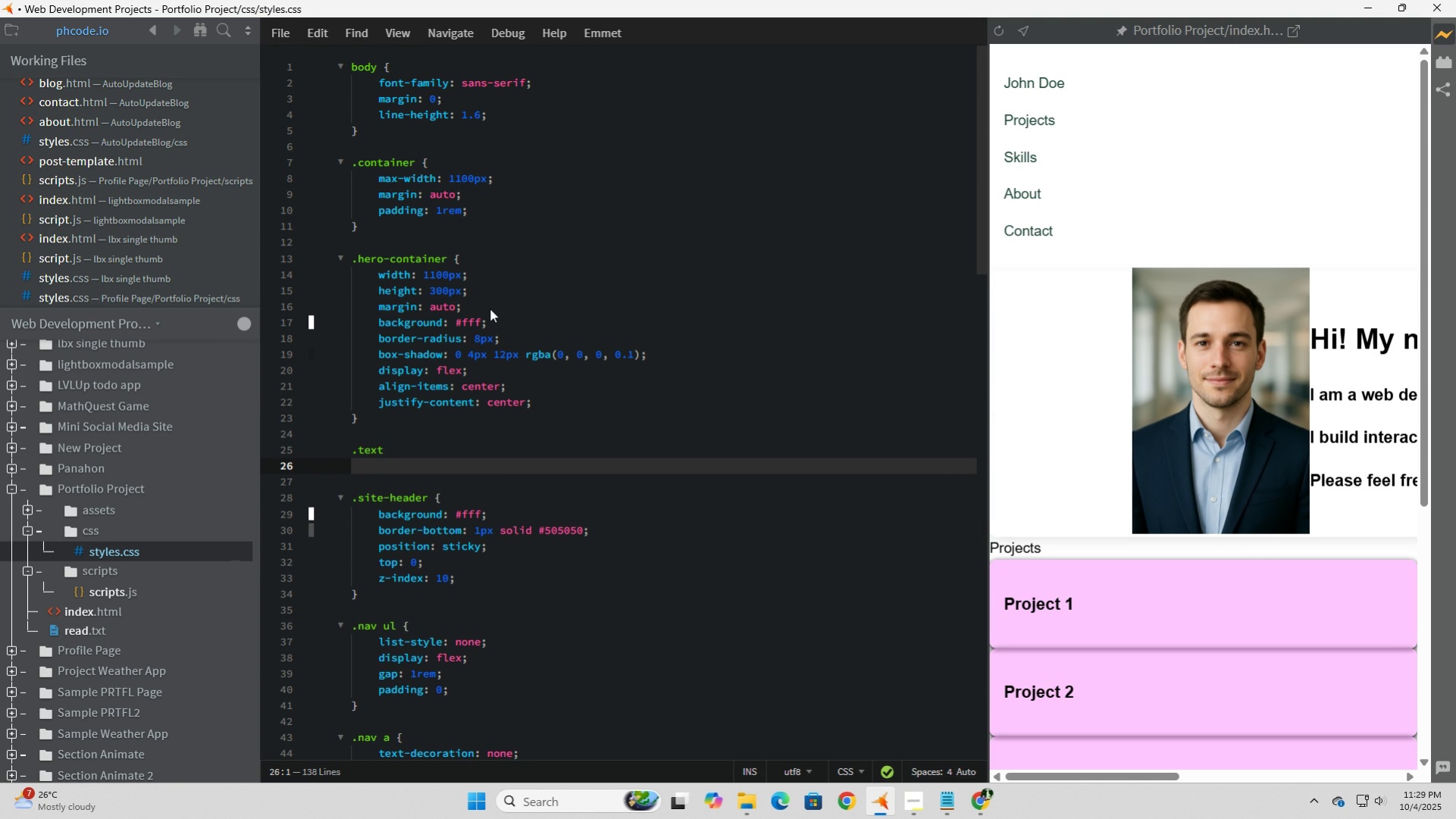 
key(Backspace)
 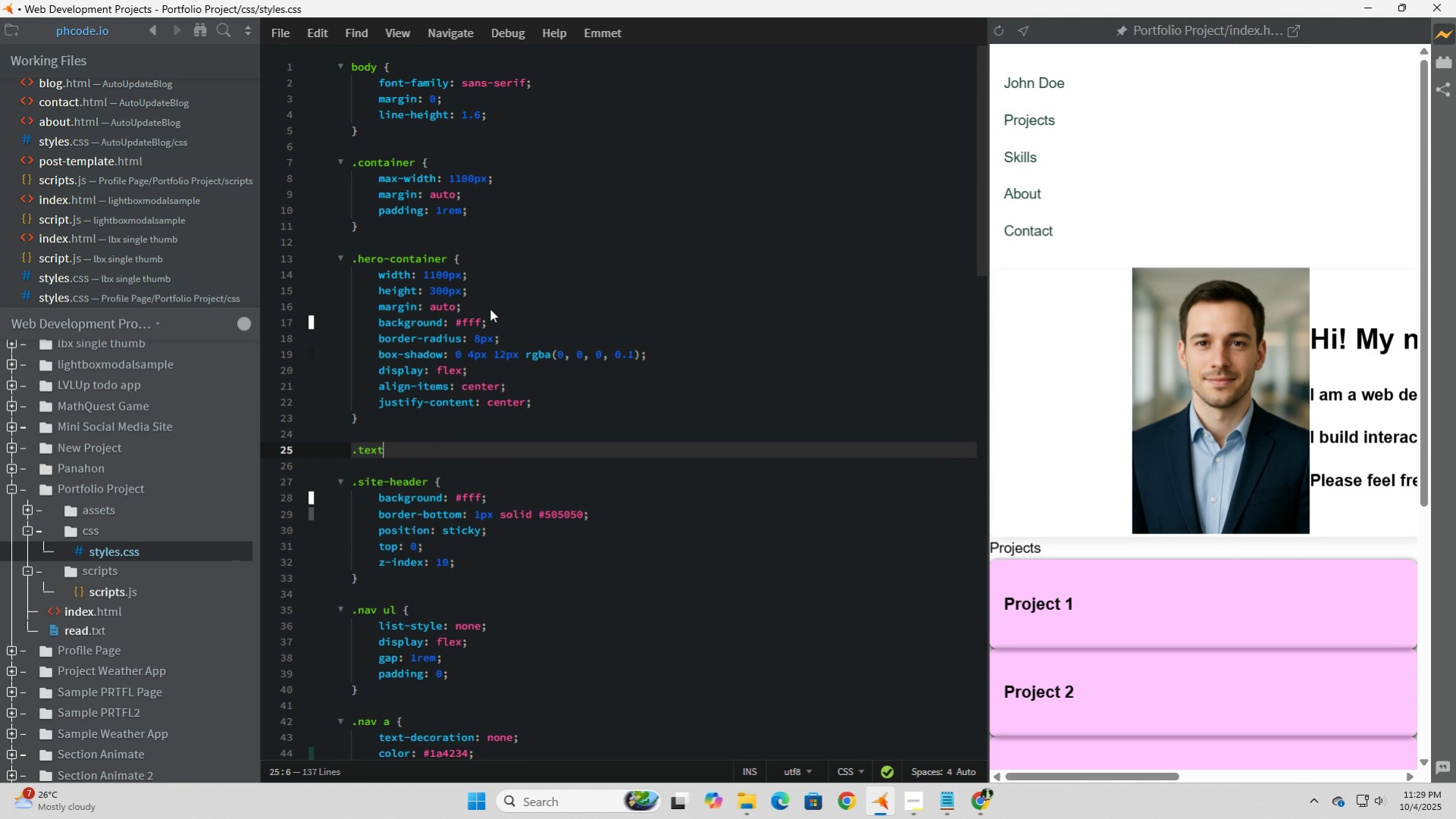 
key(Space)